 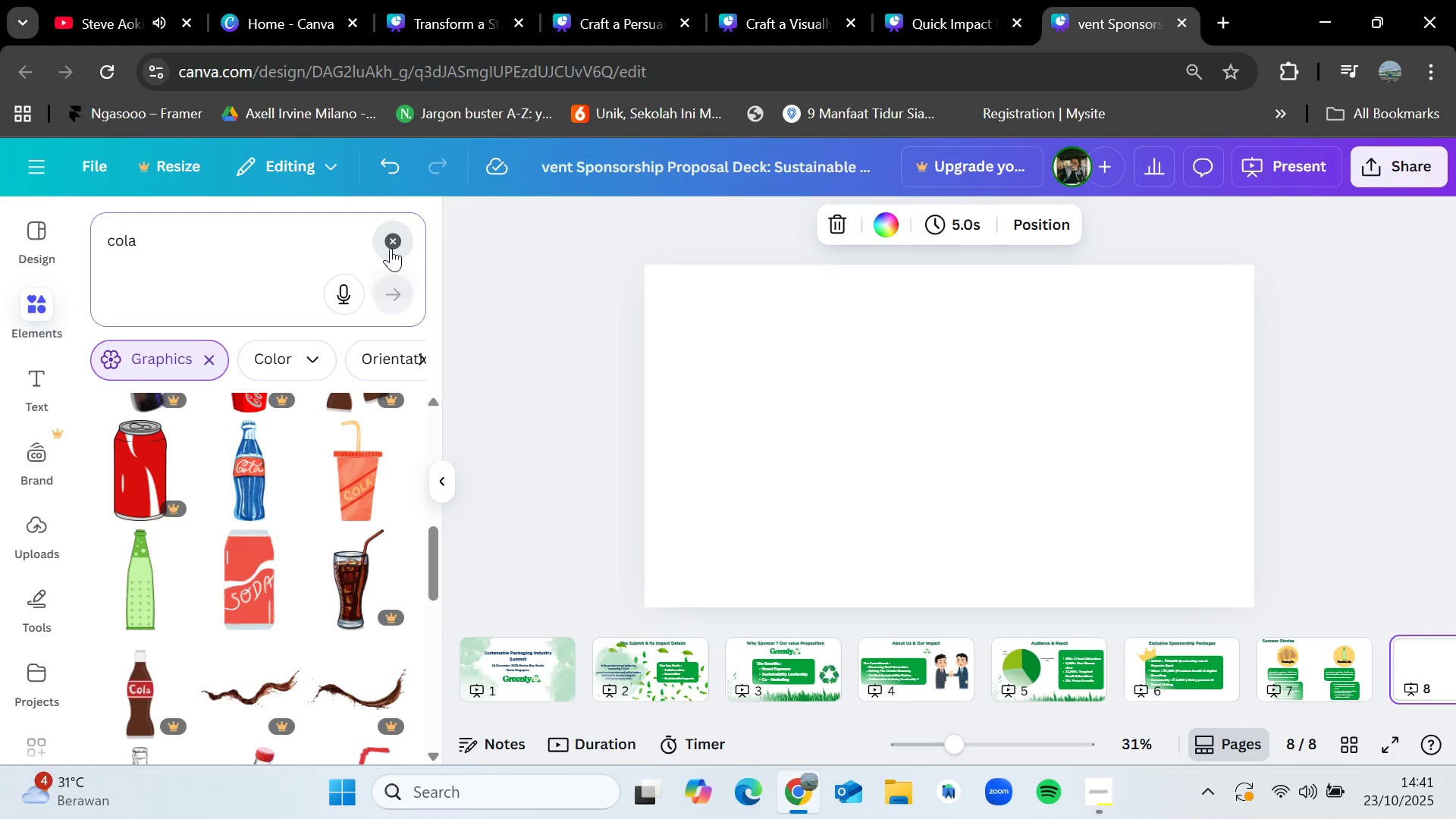 
left_click([1056, 635])
 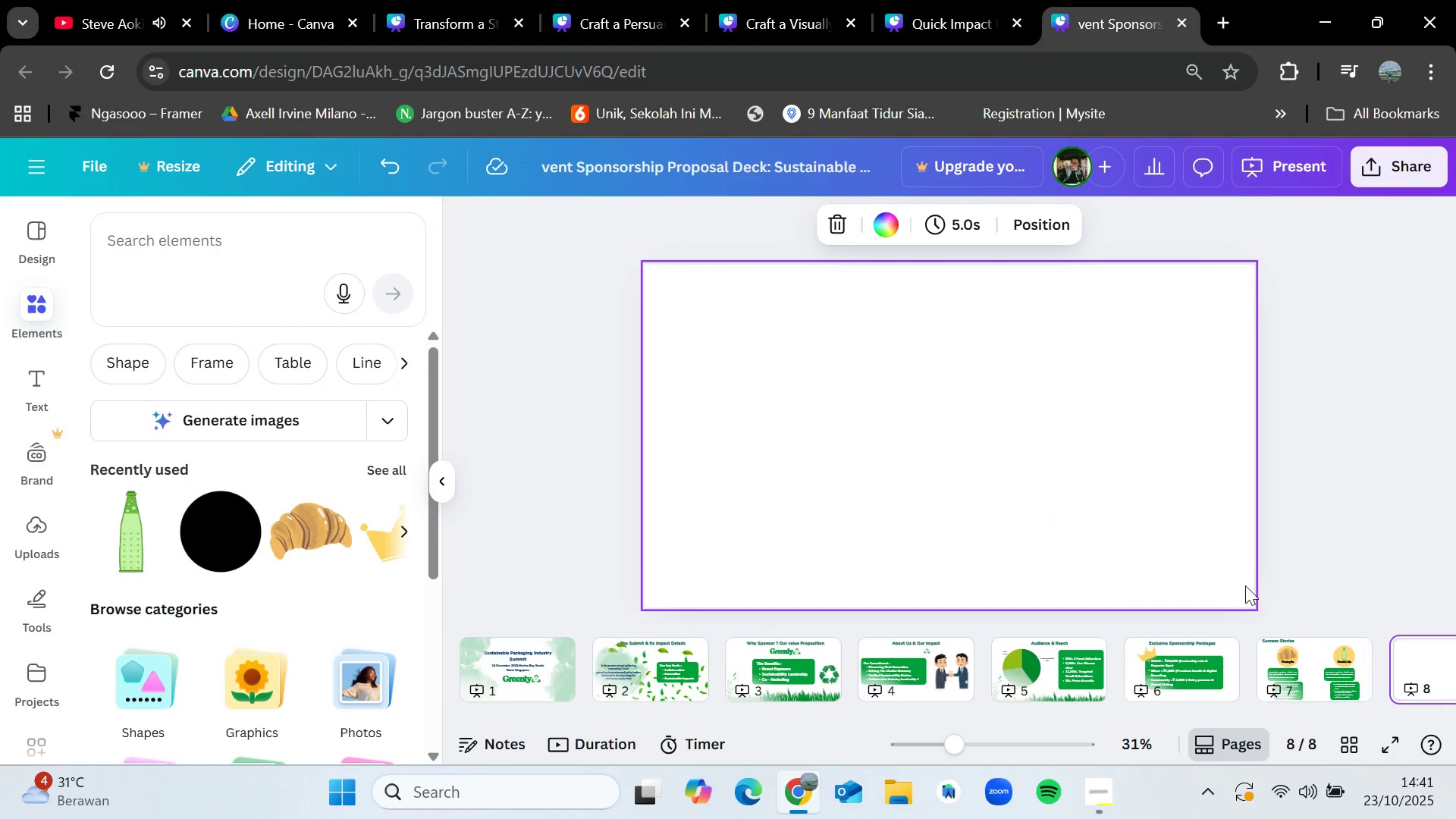 
left_click([1193, 672])
 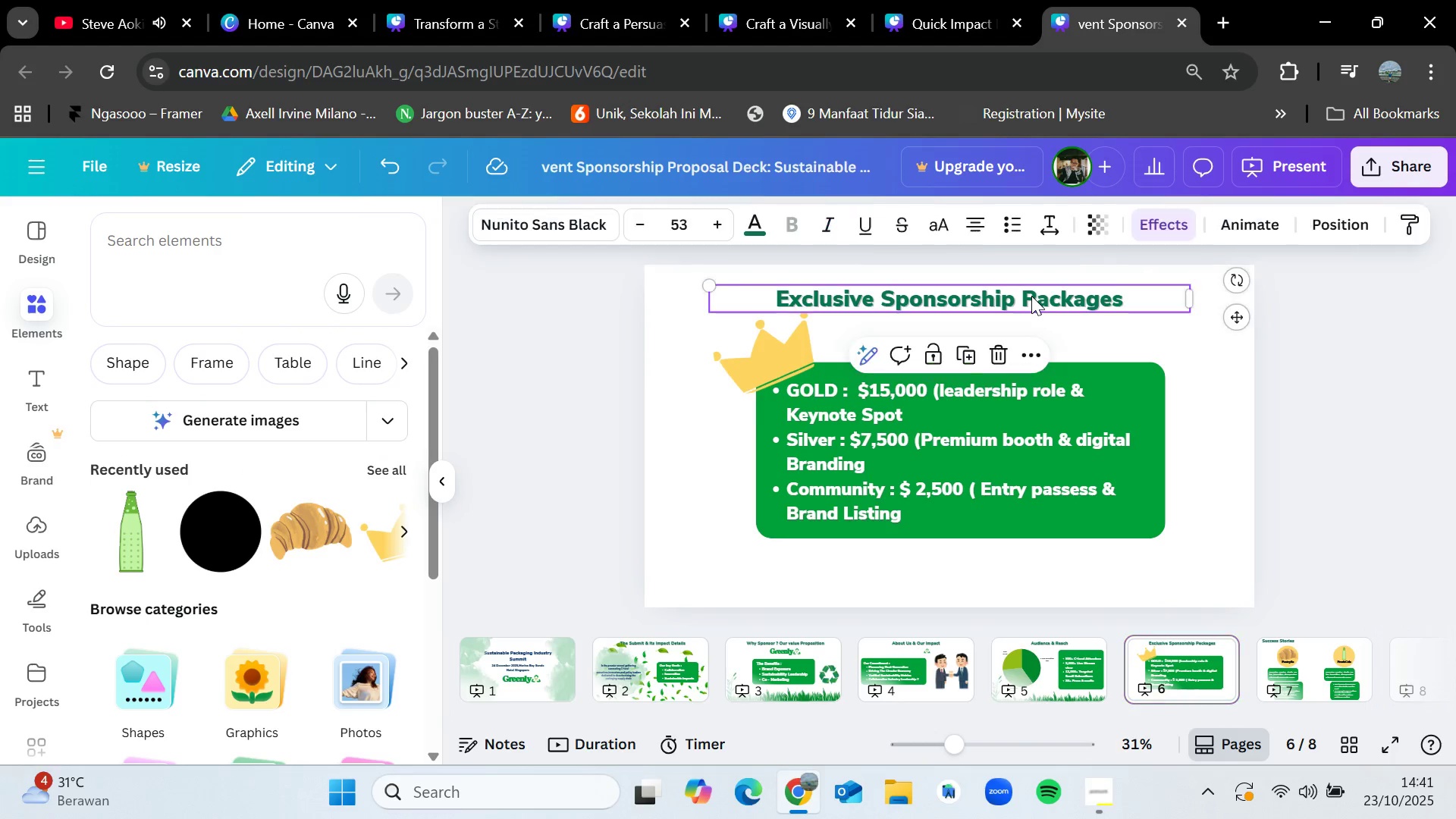 
key(Control+C)
 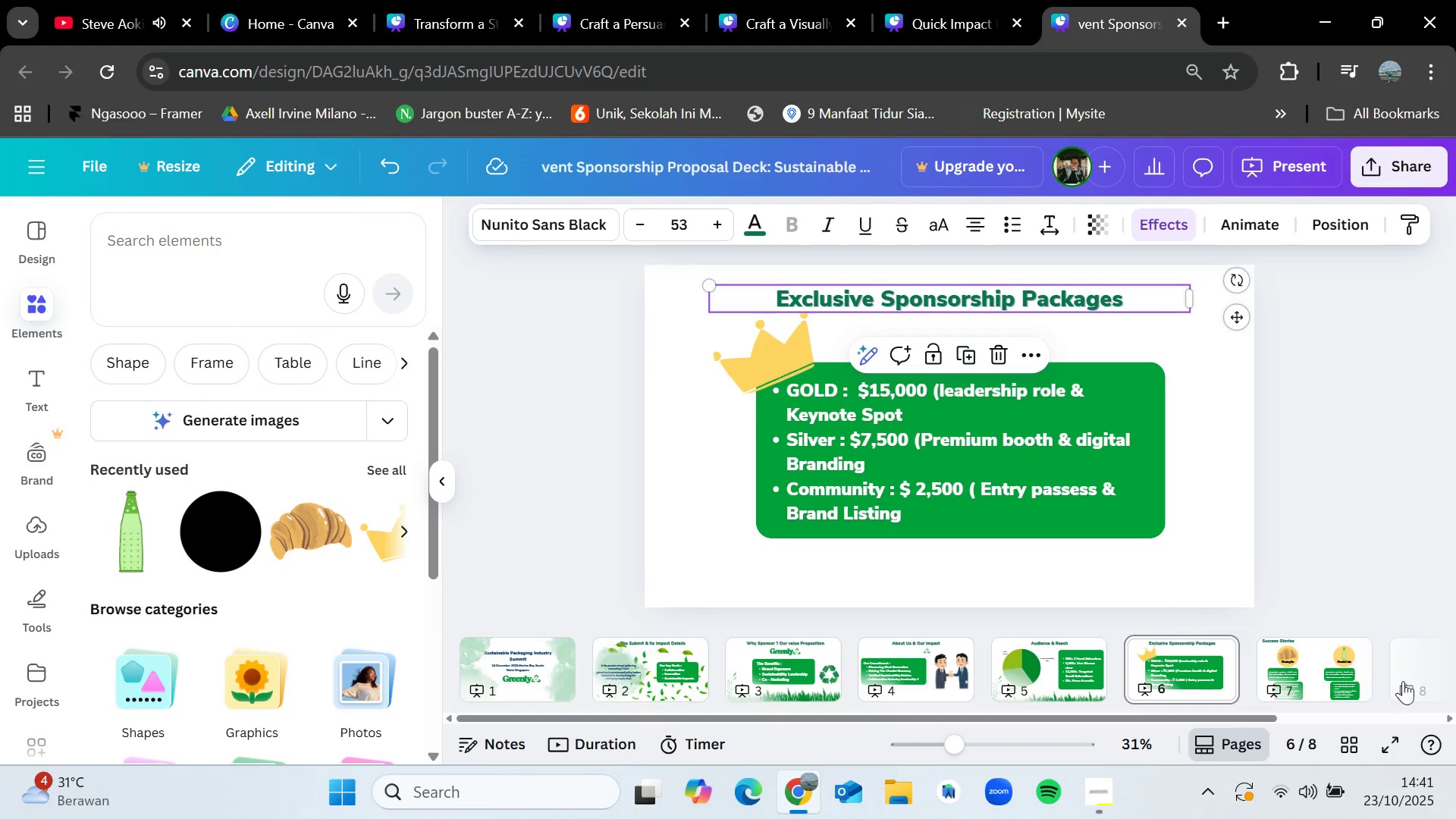 
left_click([1414, 679])
 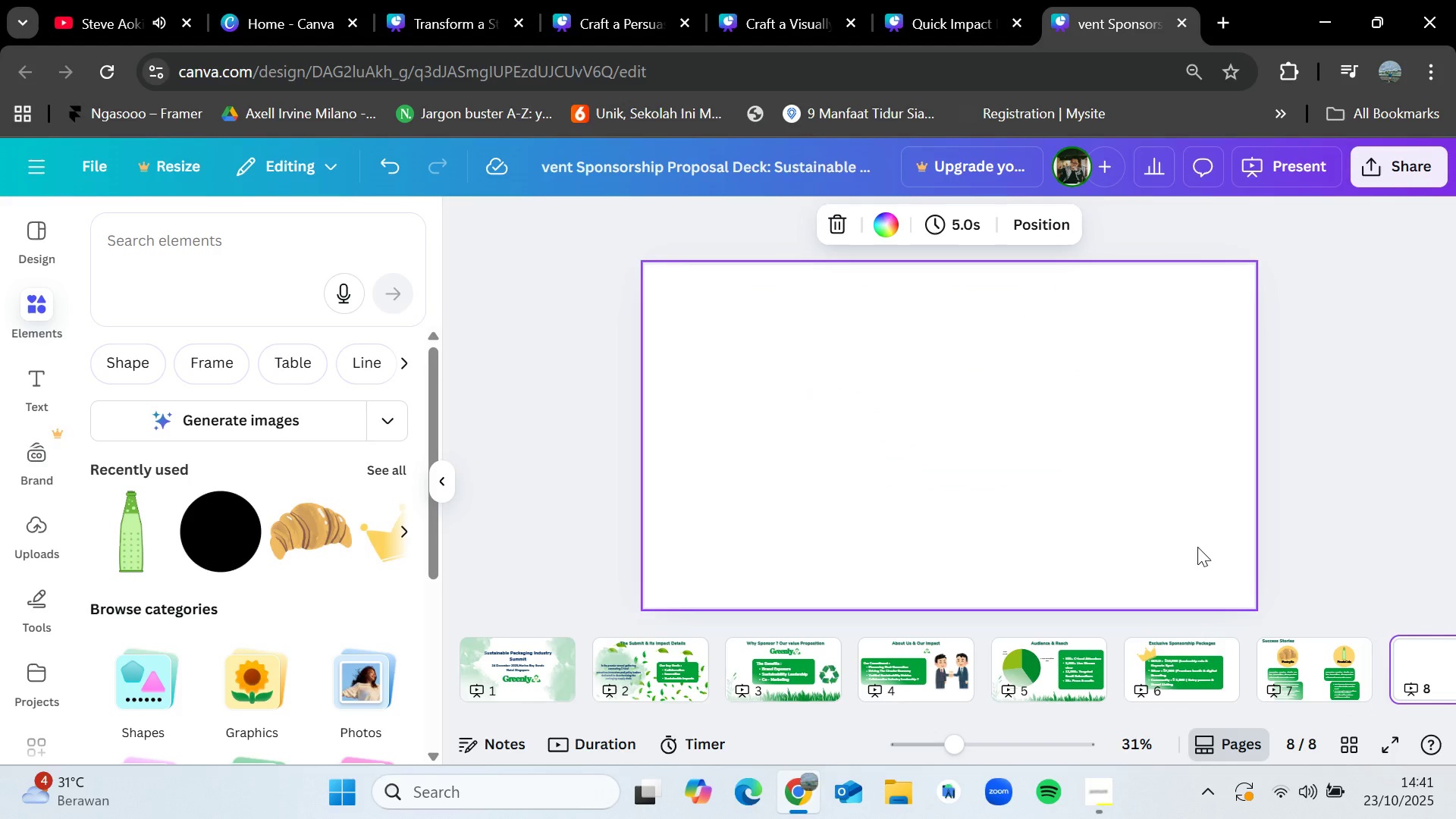 
key(Control+V)
 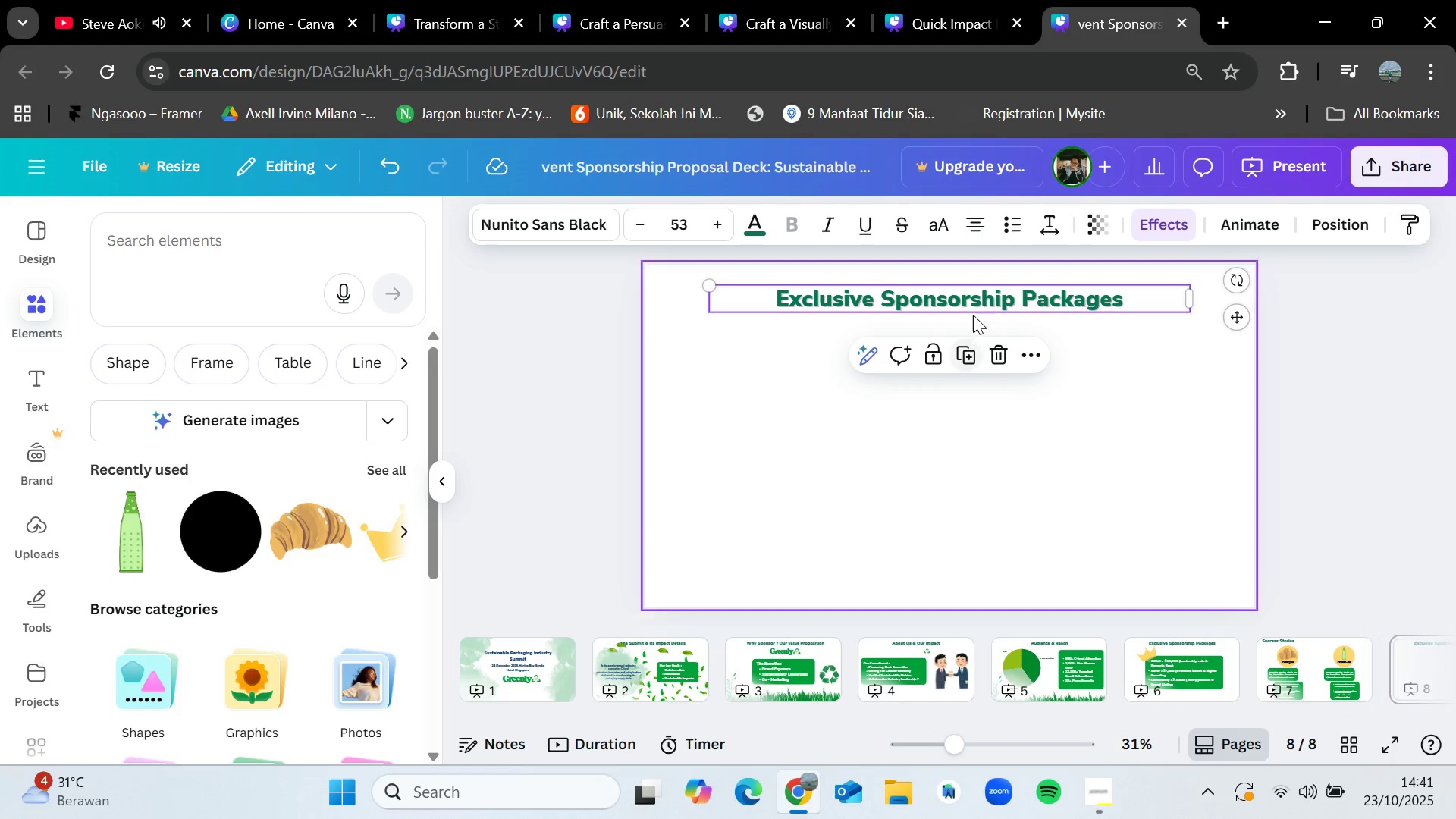 
left_click_drag(start_coordinate=[974, 304], to_coordinate=[900, 435])
 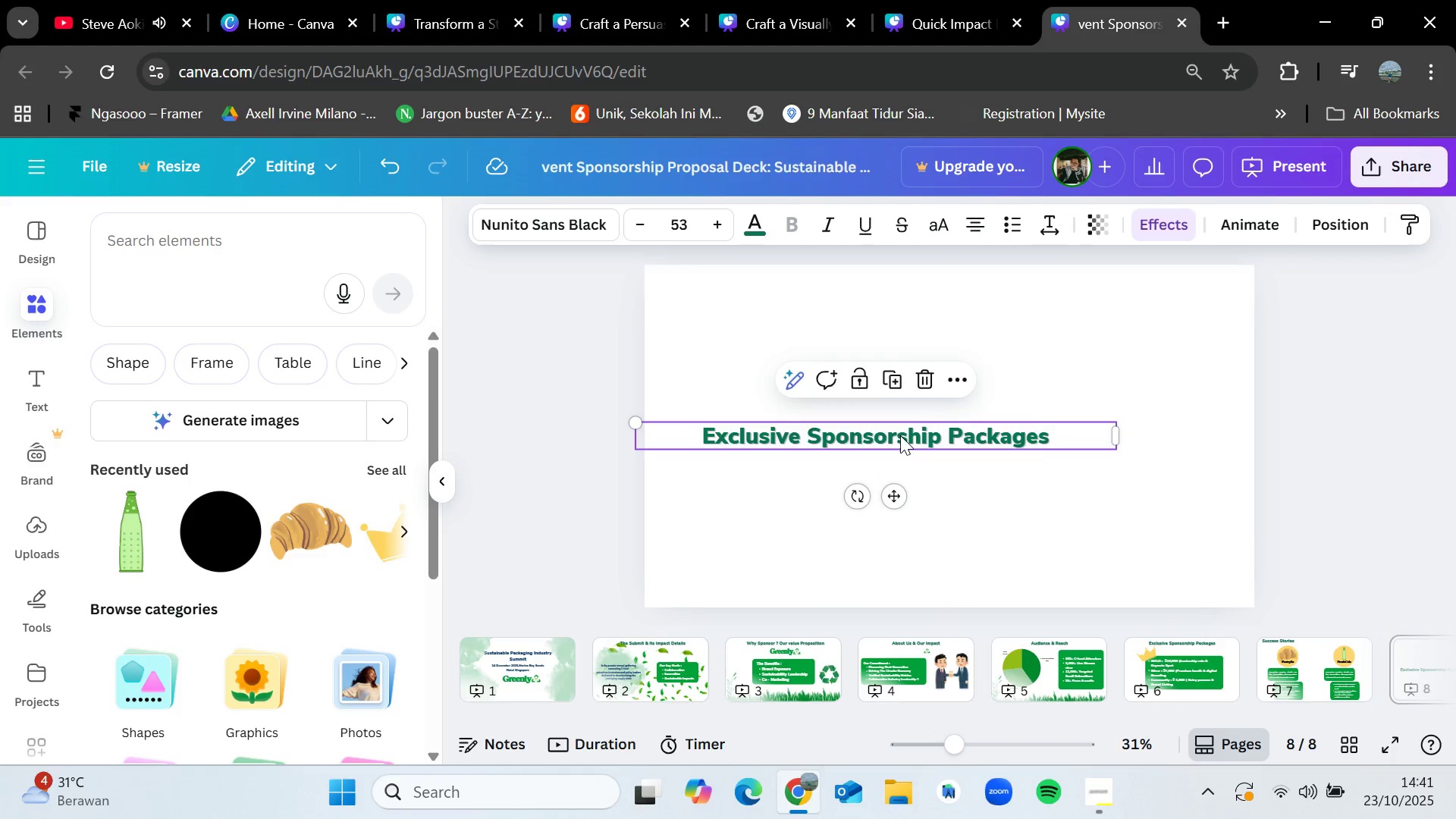 
double_click([900, 435])
 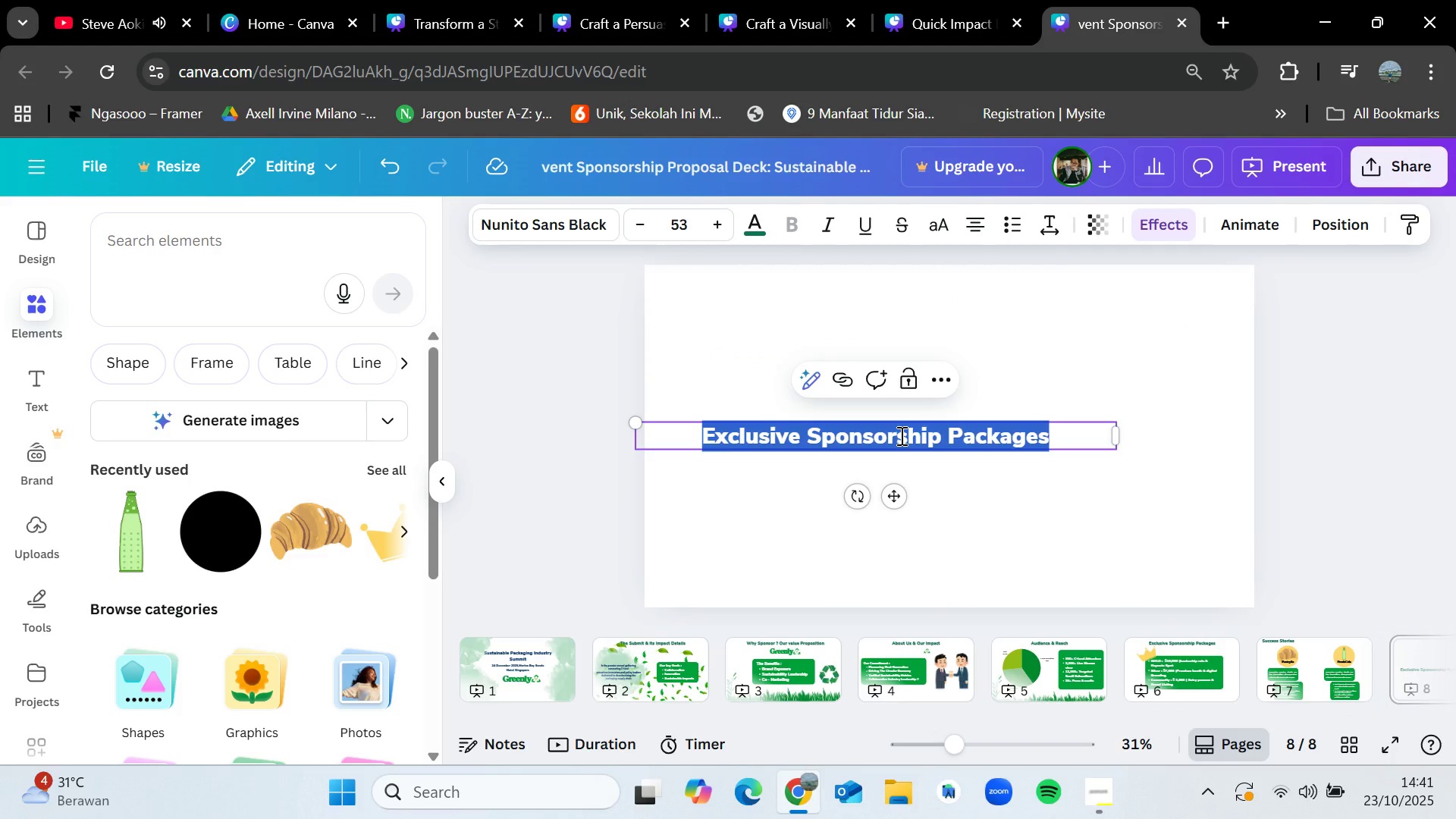 
key(Backspace)
type(Join Us a)
key(Backspace)
type(As a)
key(Backspace)
type(A Sponsor)
 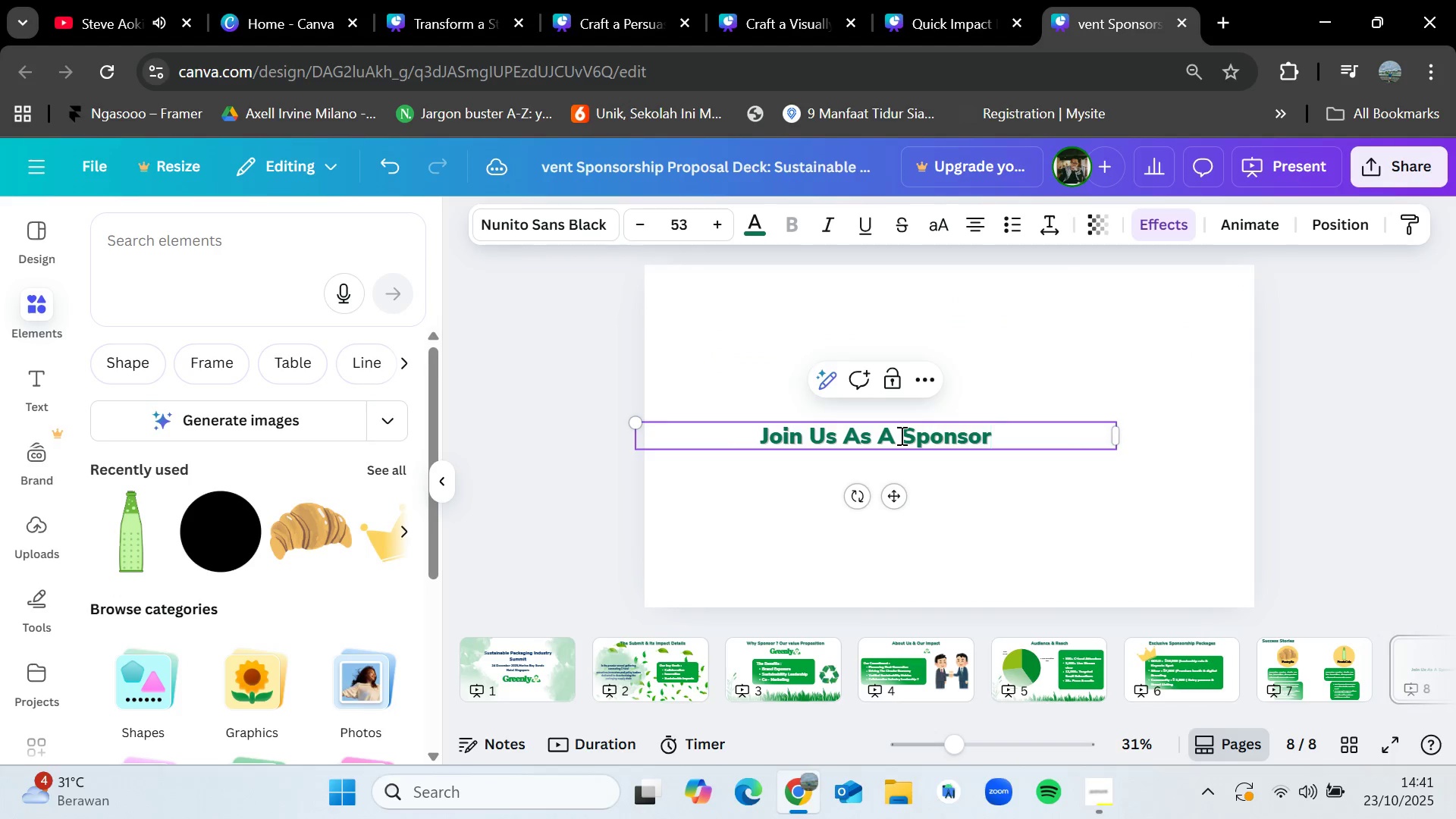 
left_click([1098, 778])